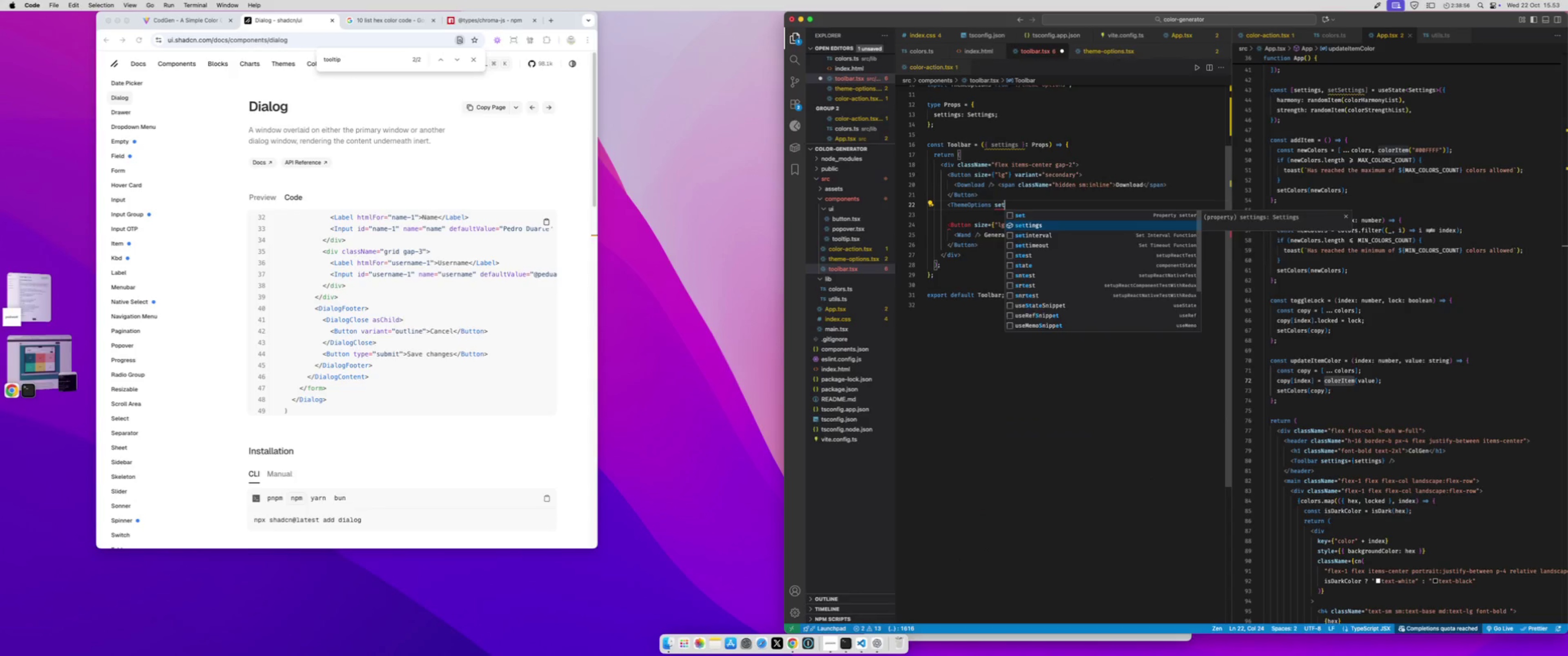 
key(Enter)
 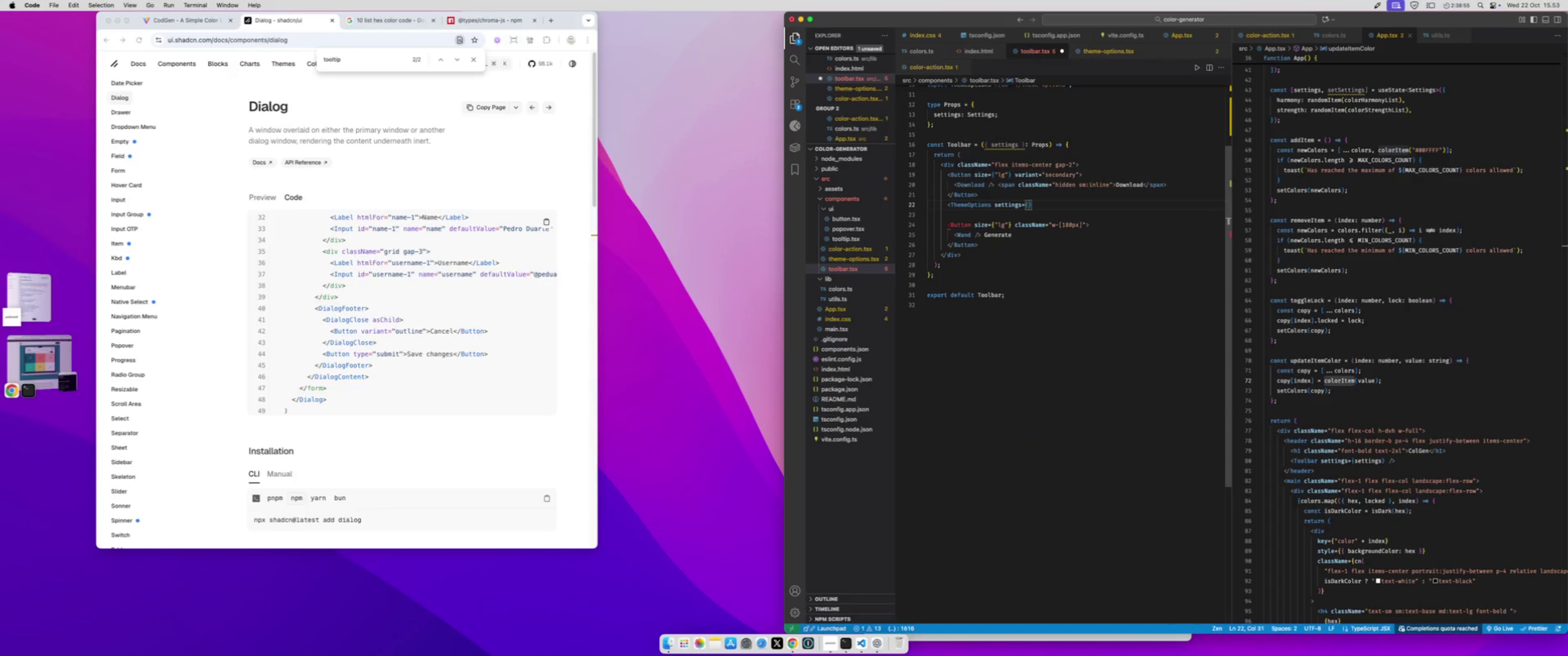 
type(sett)
 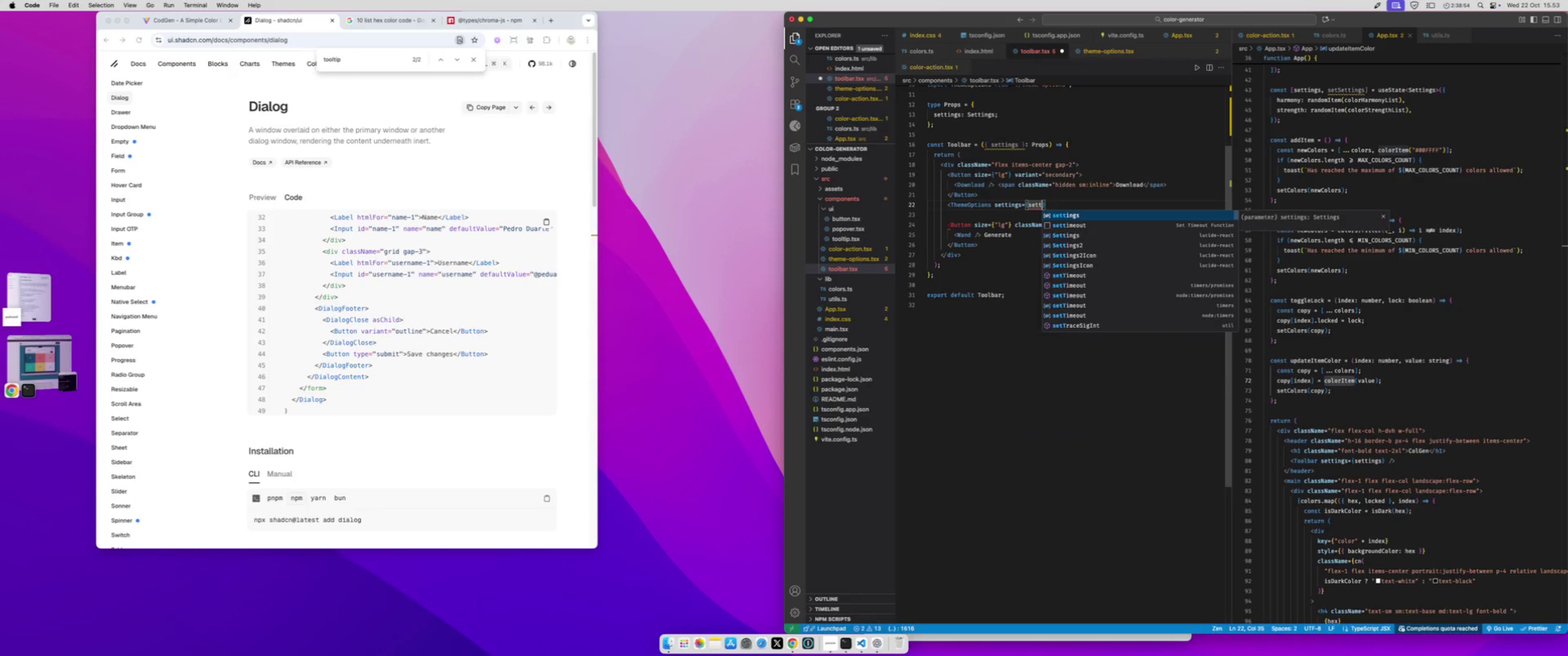 
key(Enter)
 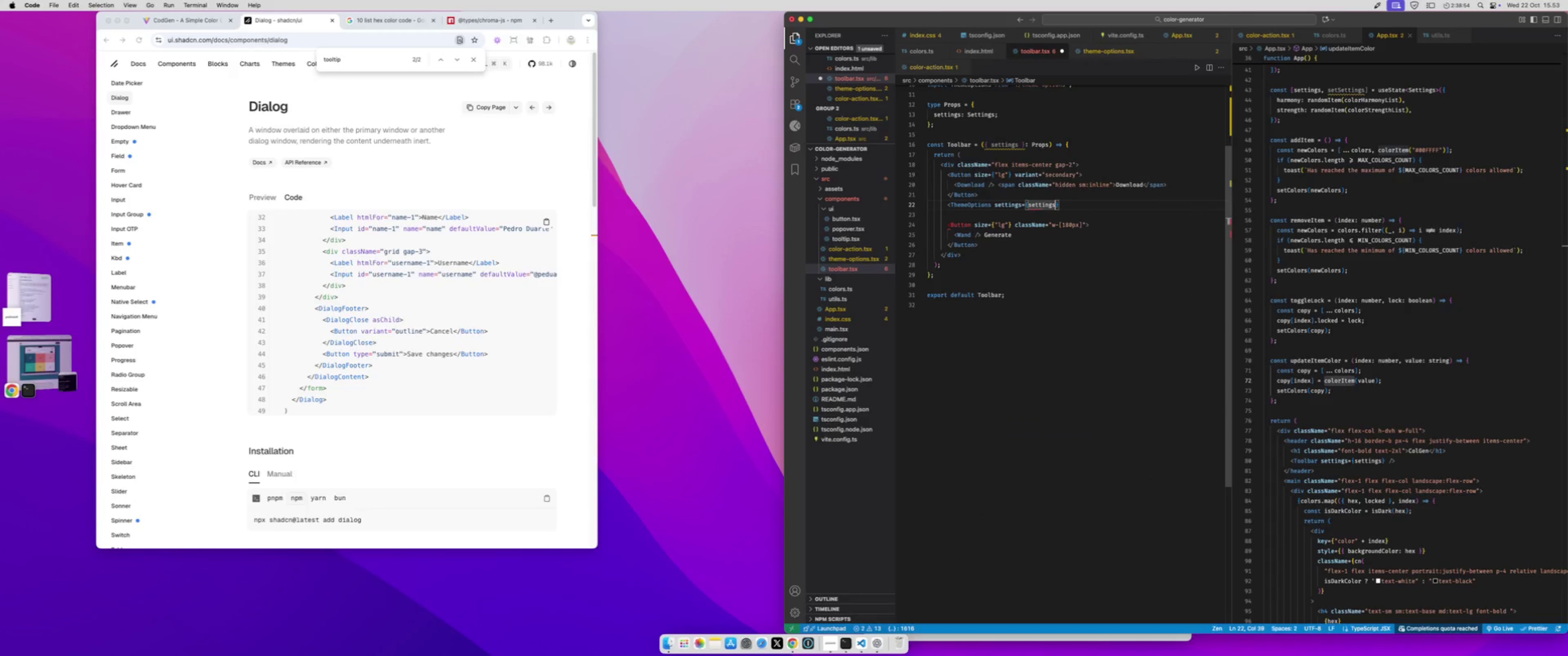 
key(ArrowRight)
 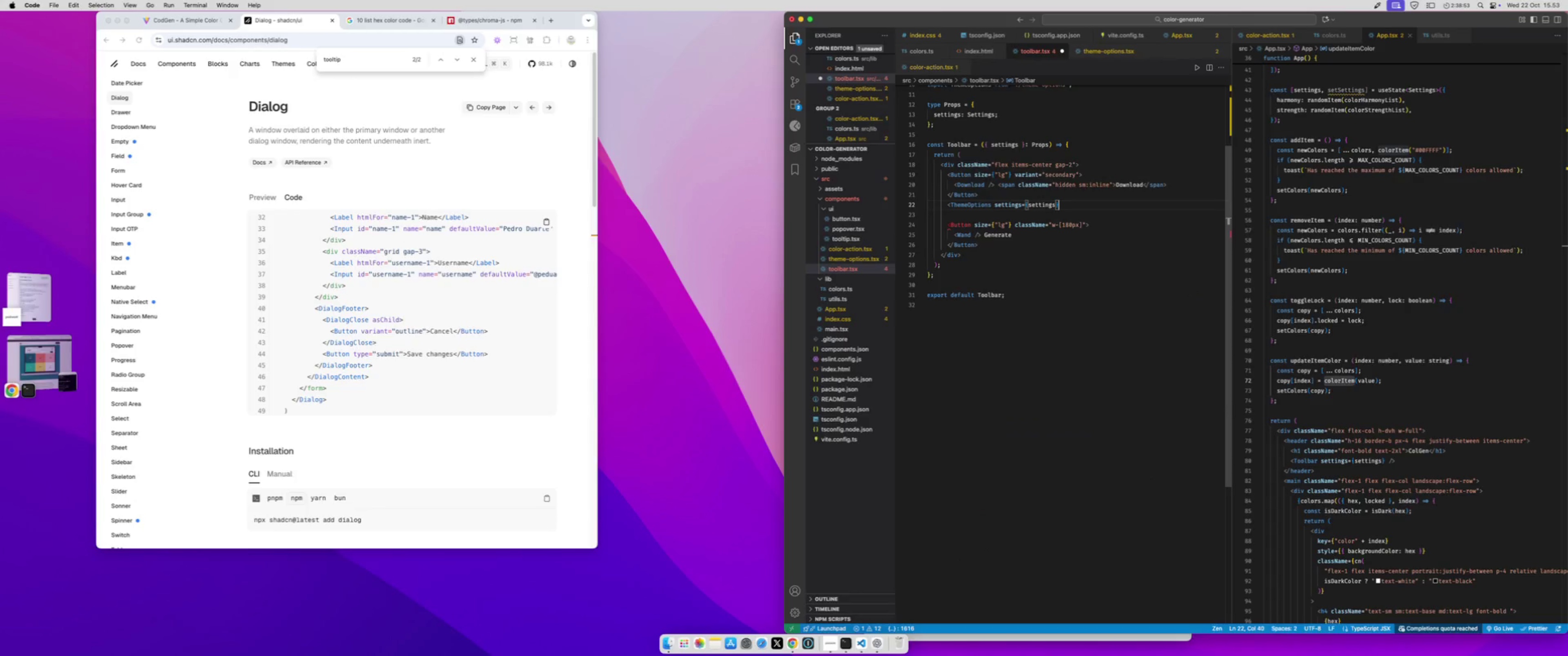 
key(Space)
 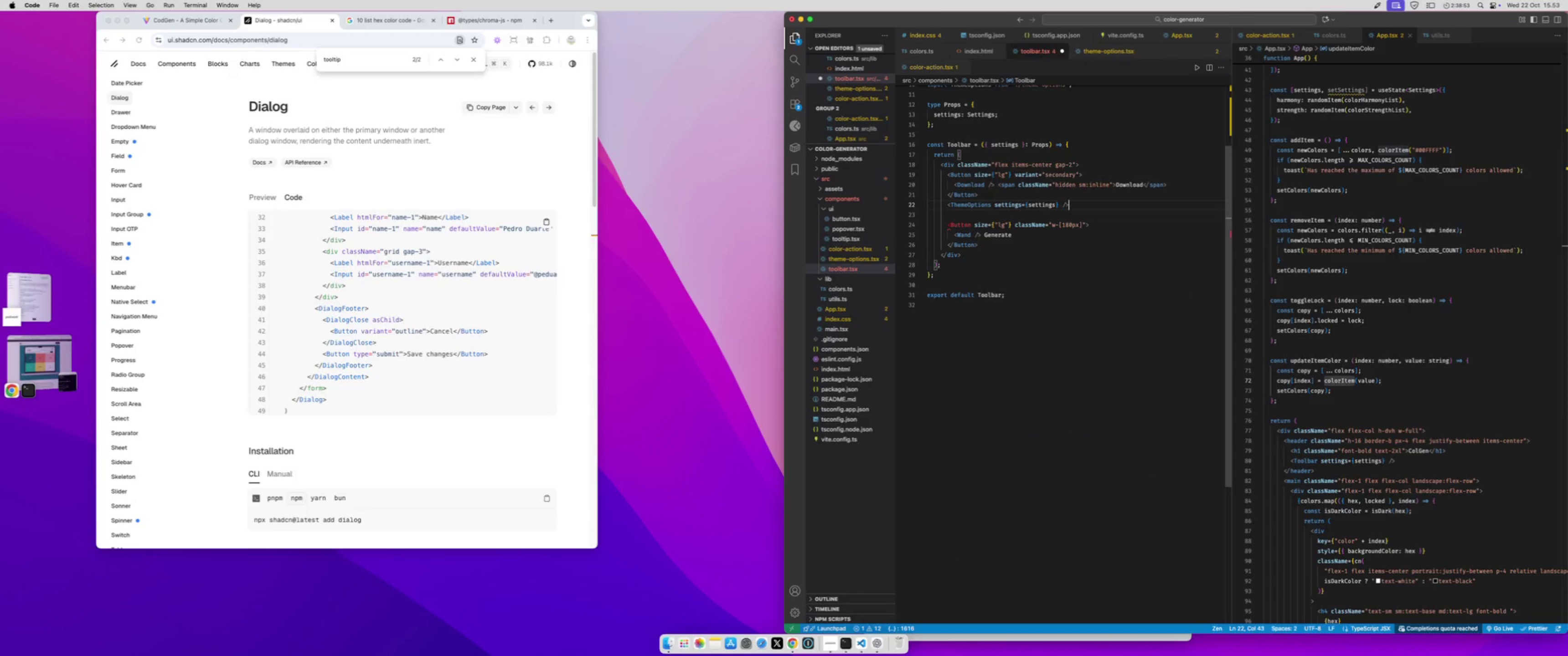 
key(Slash)
 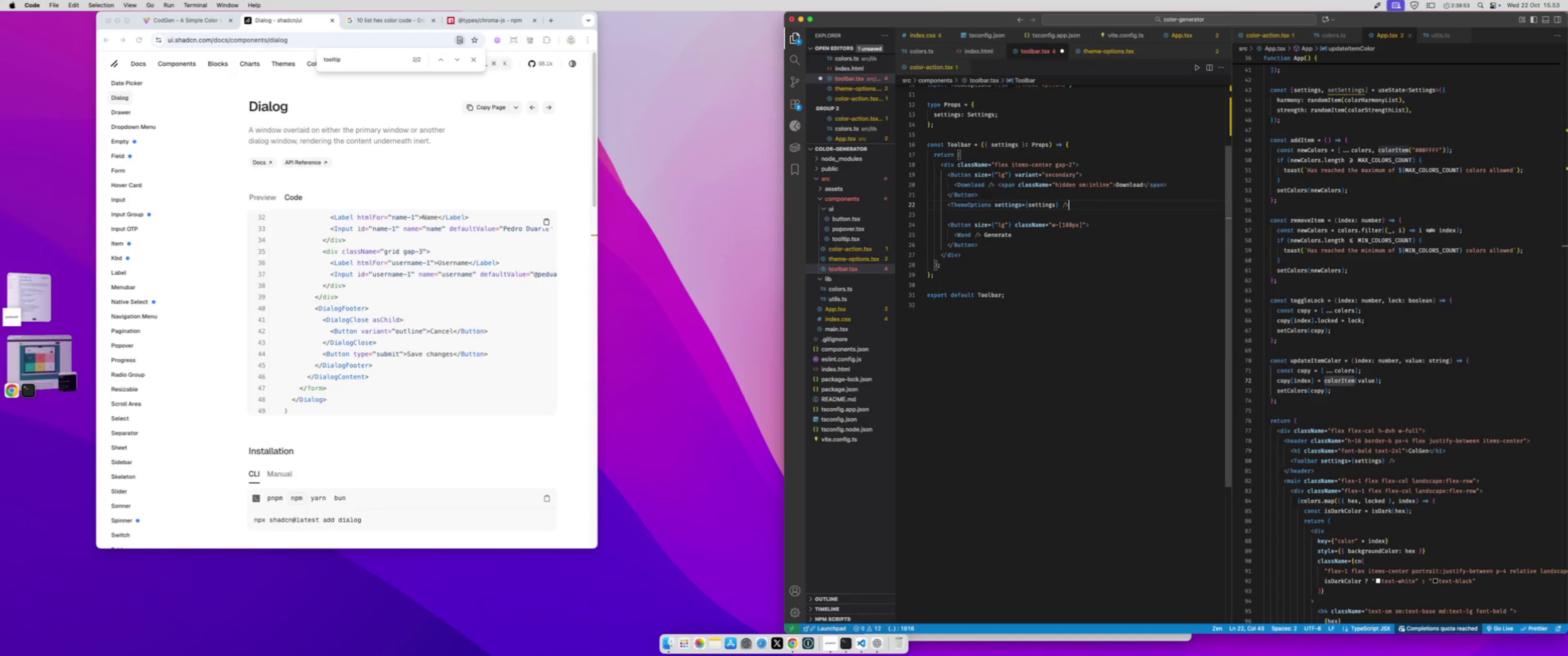 
key(Meta+S)
 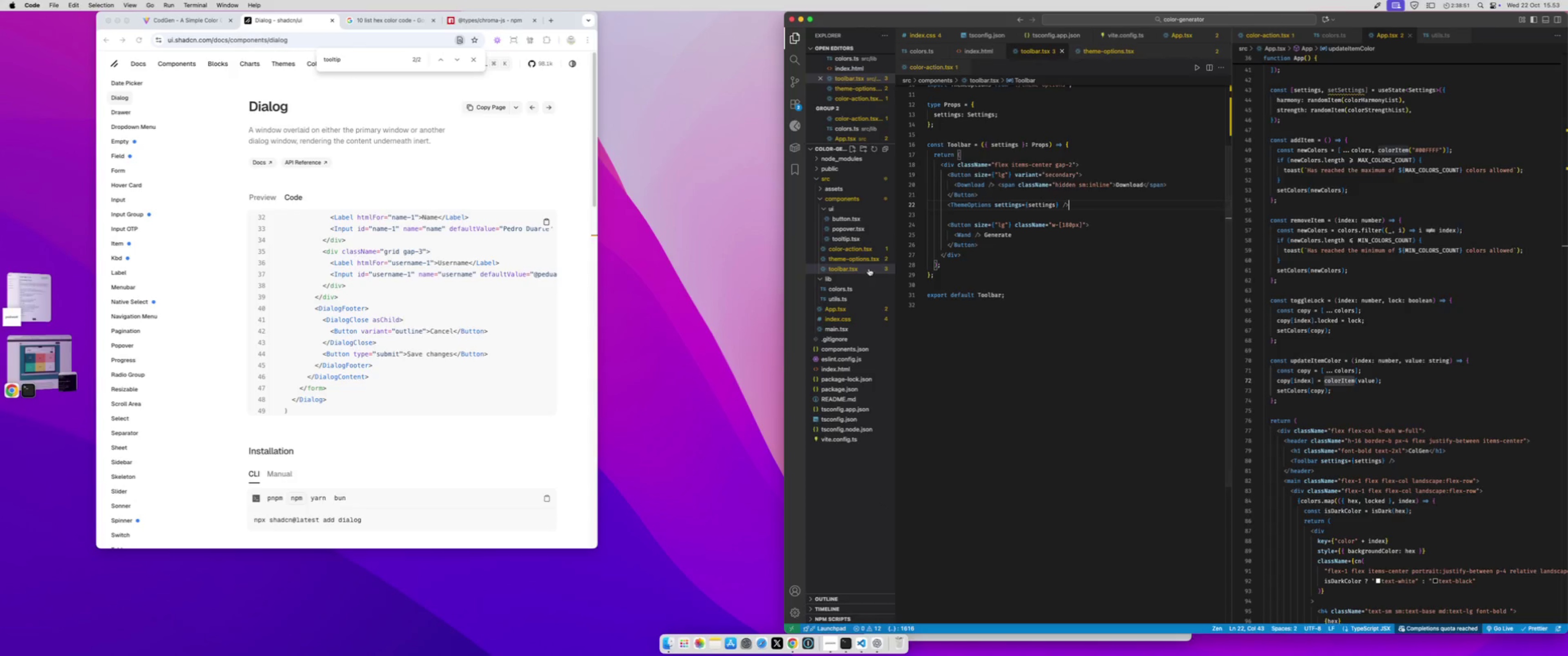 
left_click([869, 256])
 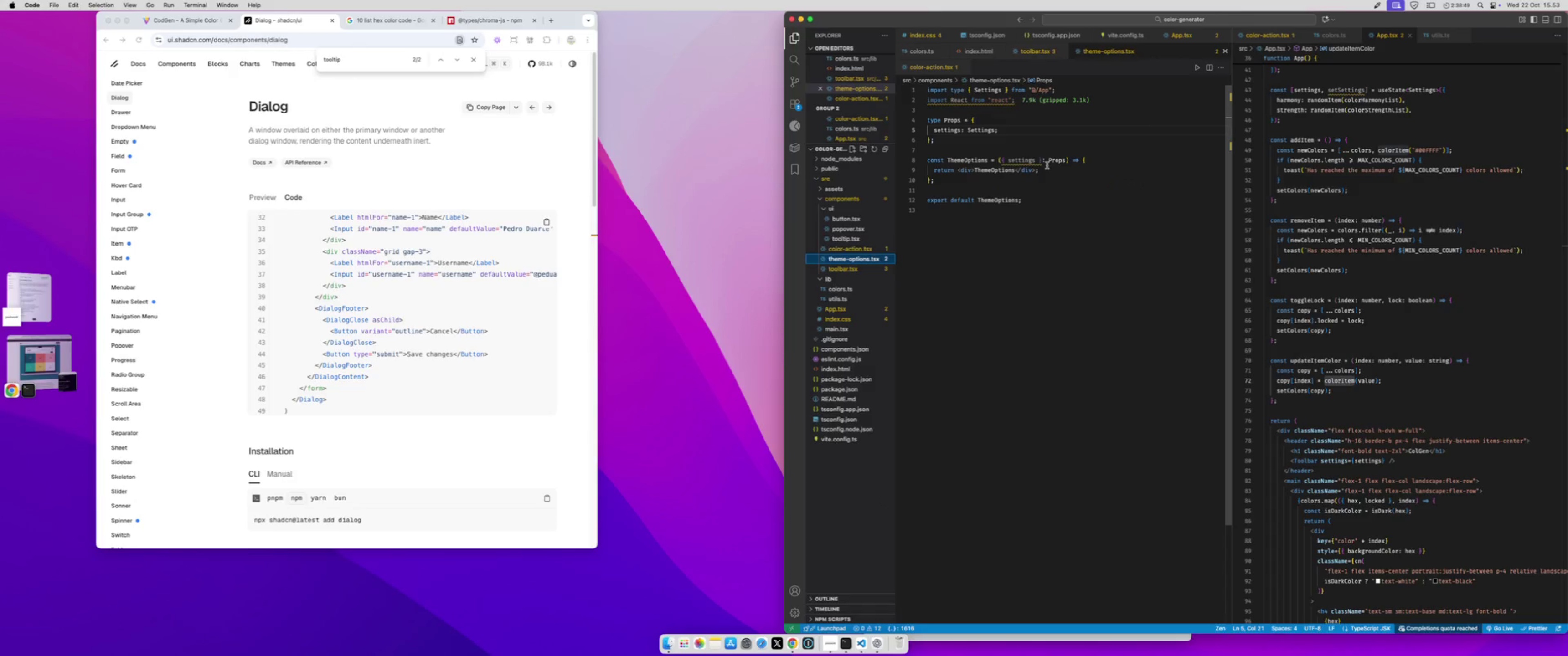 
left_click_drag(start_coordinate=[1046, 170], to_coordinate=[959, 168])
 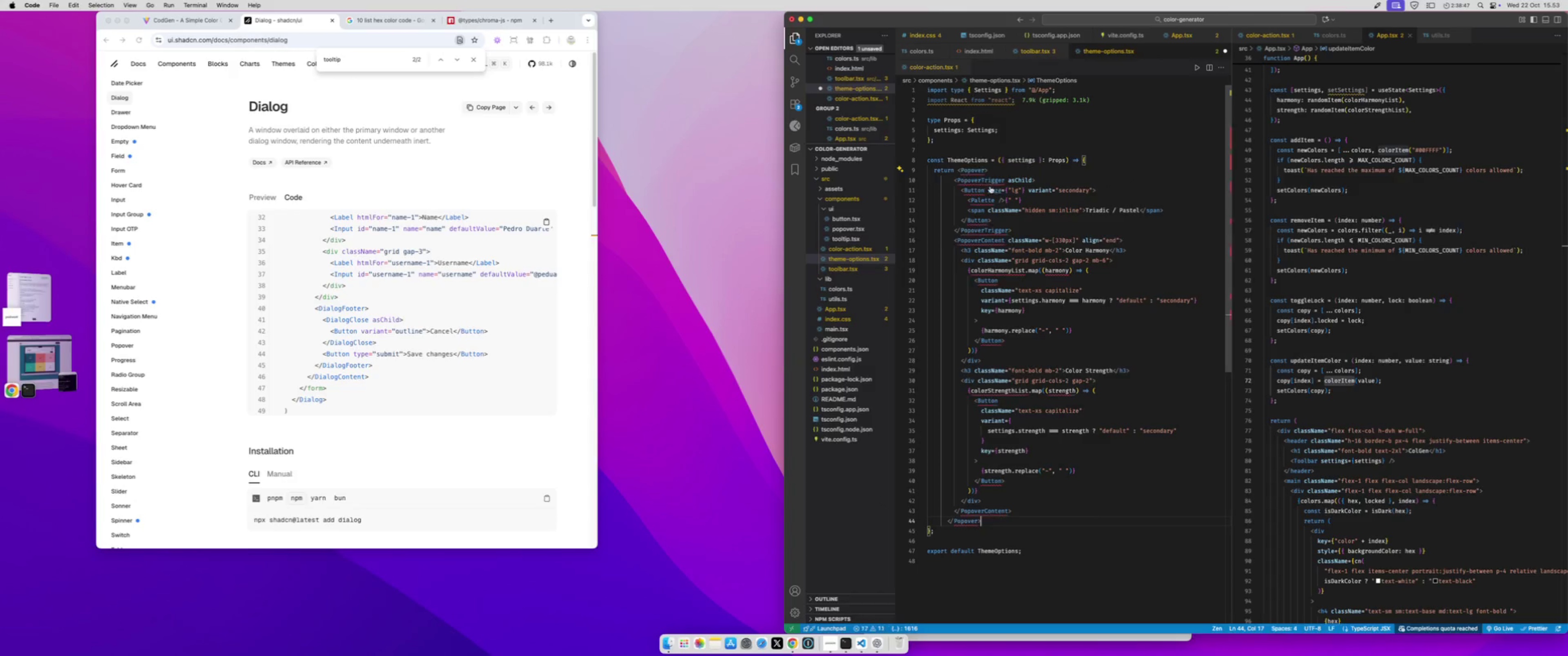 
key(Meta+CommandLeft)
 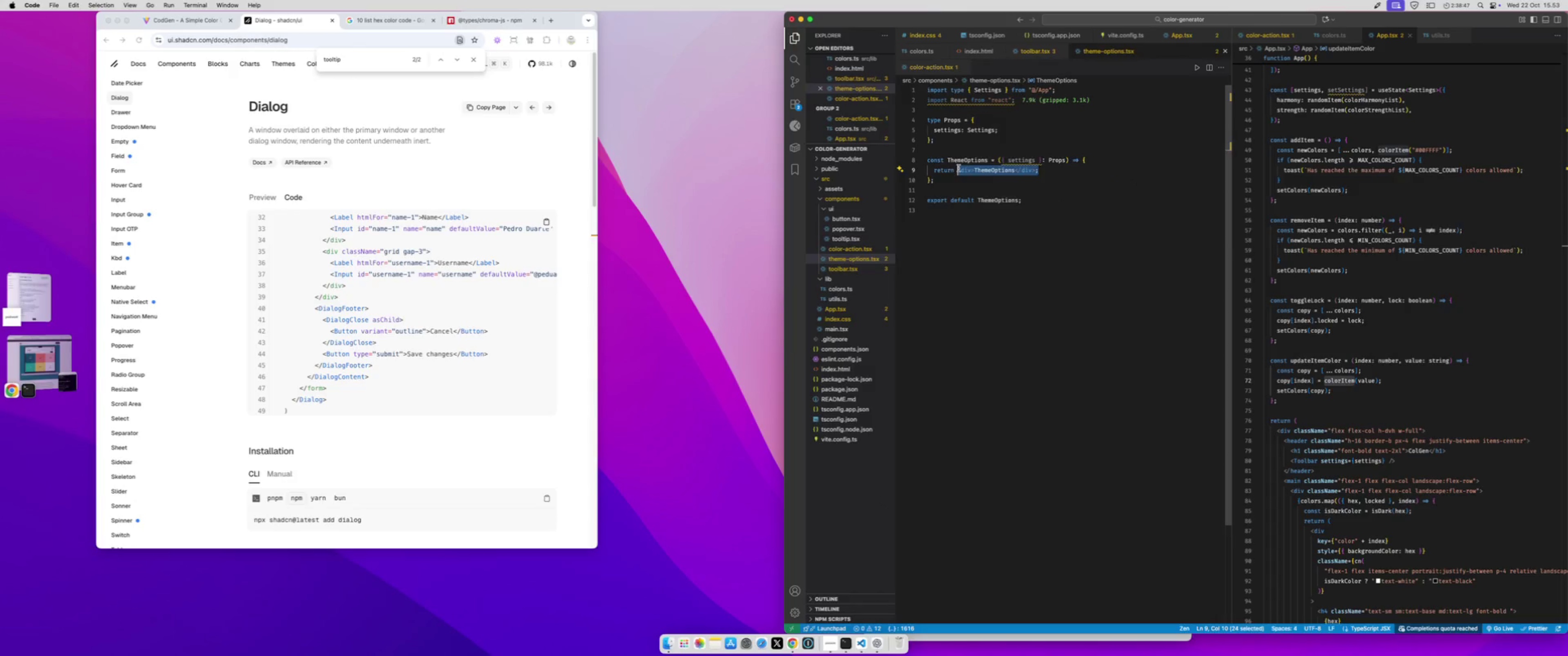 
key(Meta+V)
 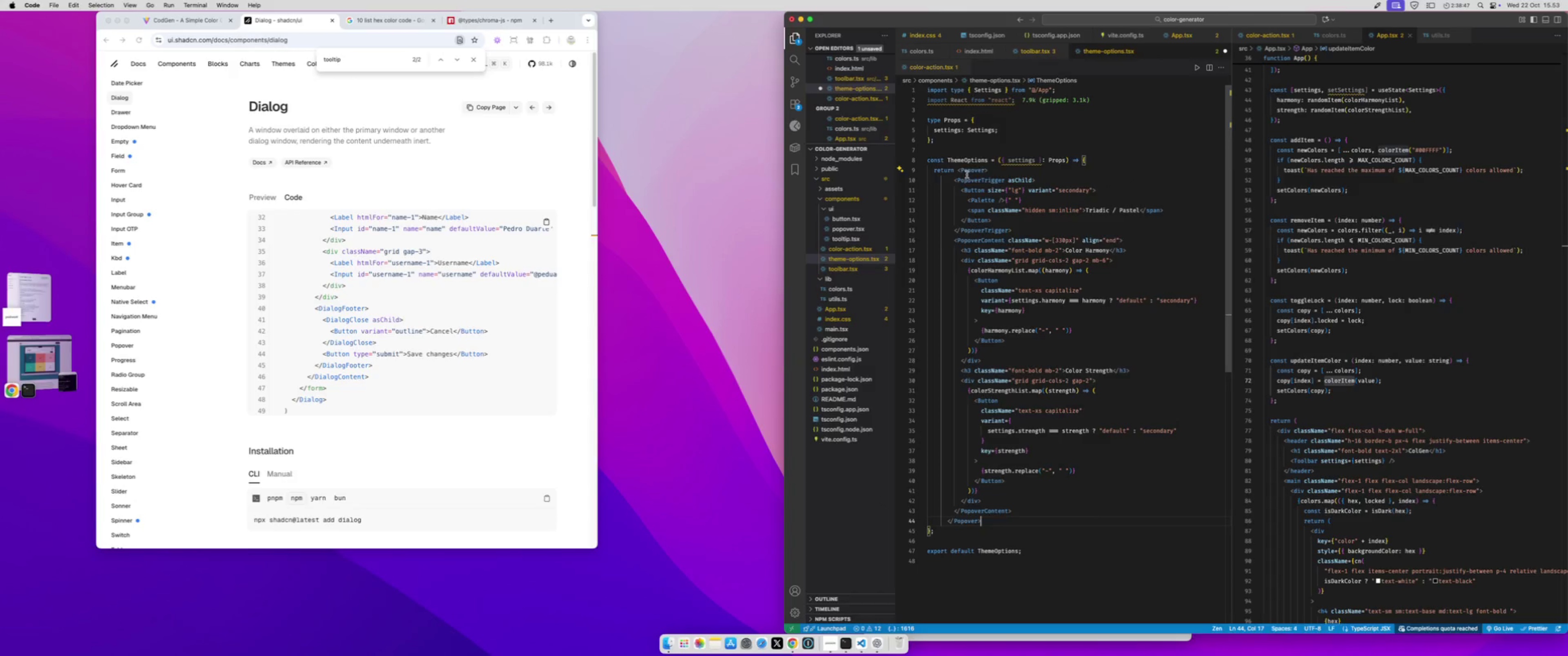 
key(Meta+S)
 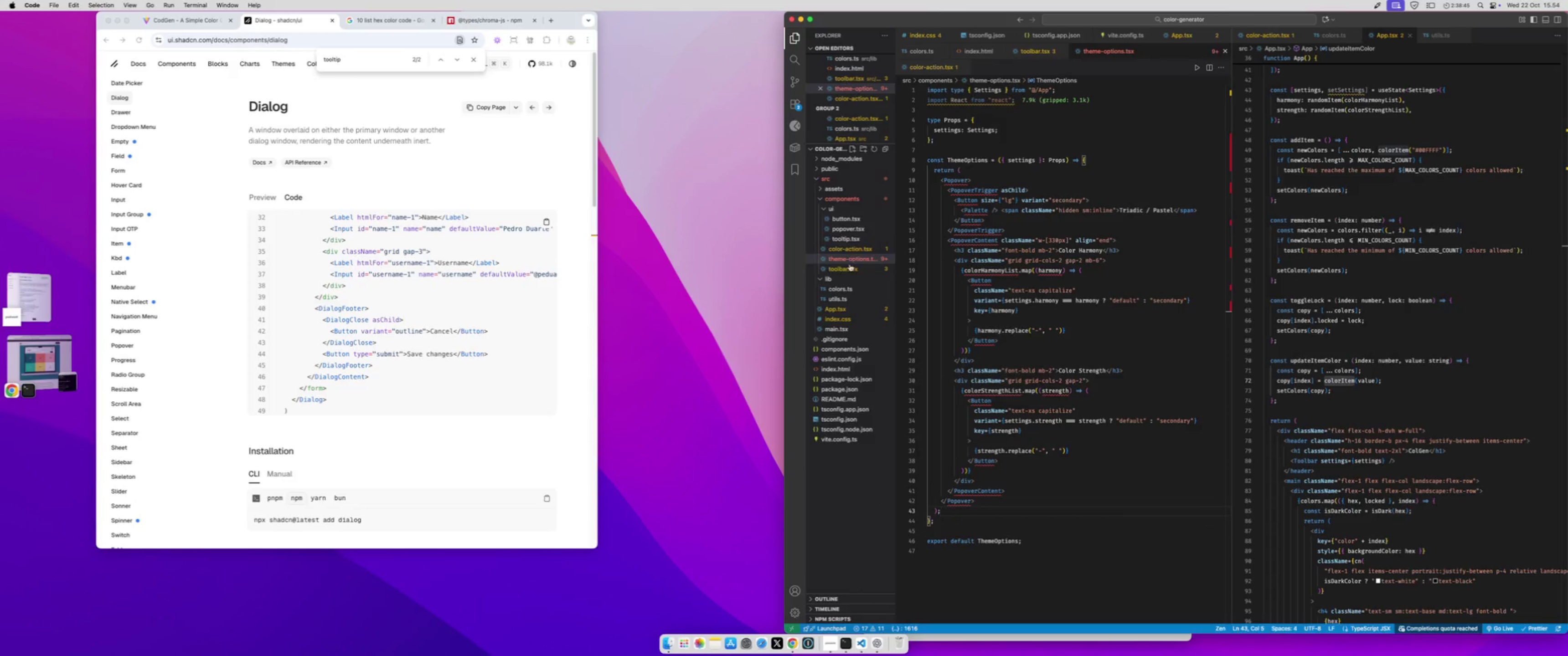 
left_click([850, 268])
 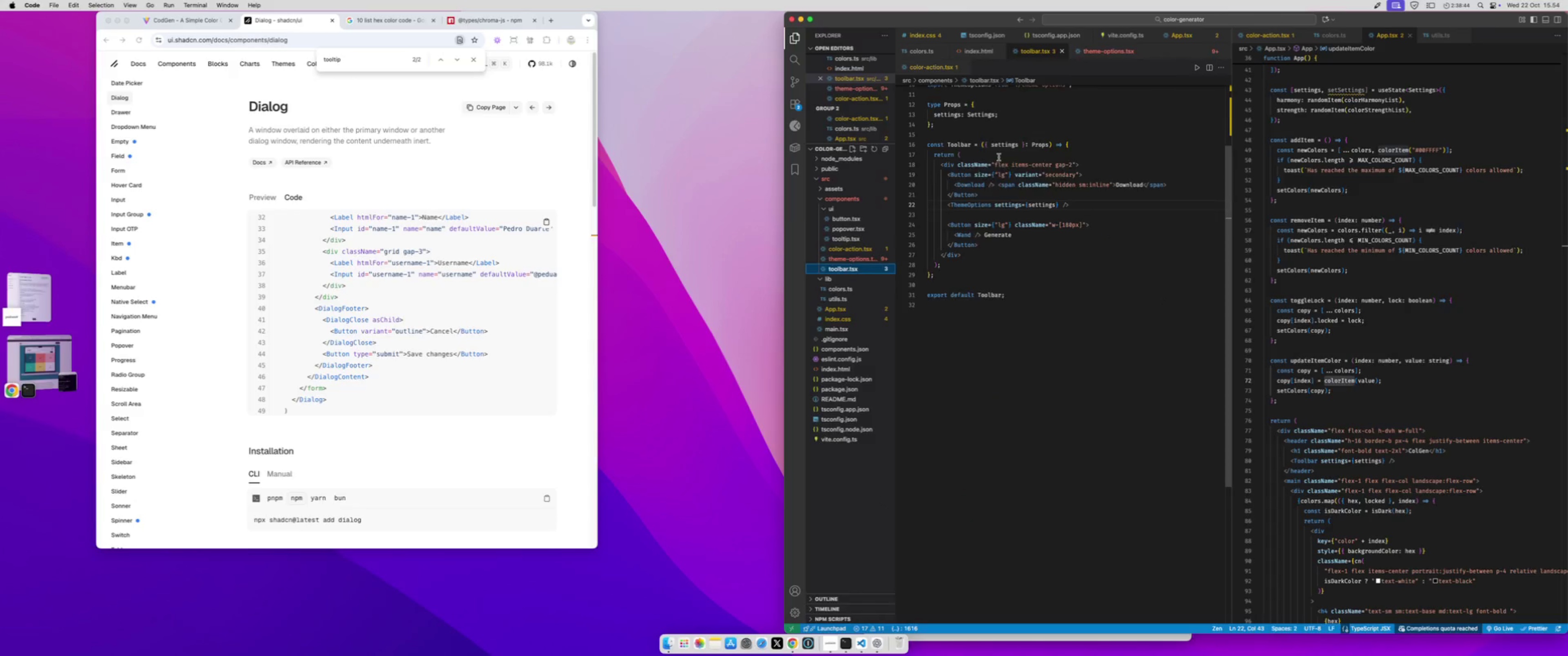 
scroll: coordinate [999, 157], scroll_direction: up, amount: 13.0
 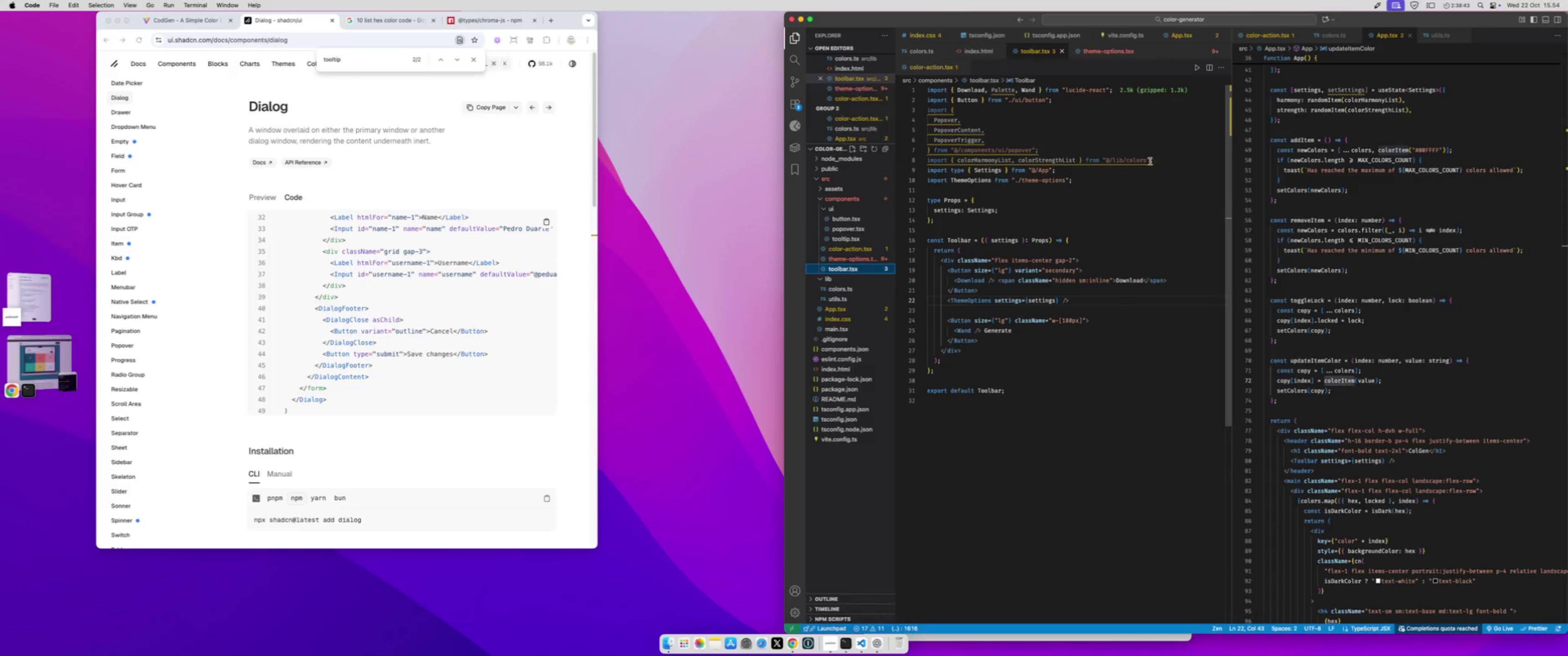 
left_click_drag(start_coordinate=[1155, 161], to_coordinate=[903, 110])
 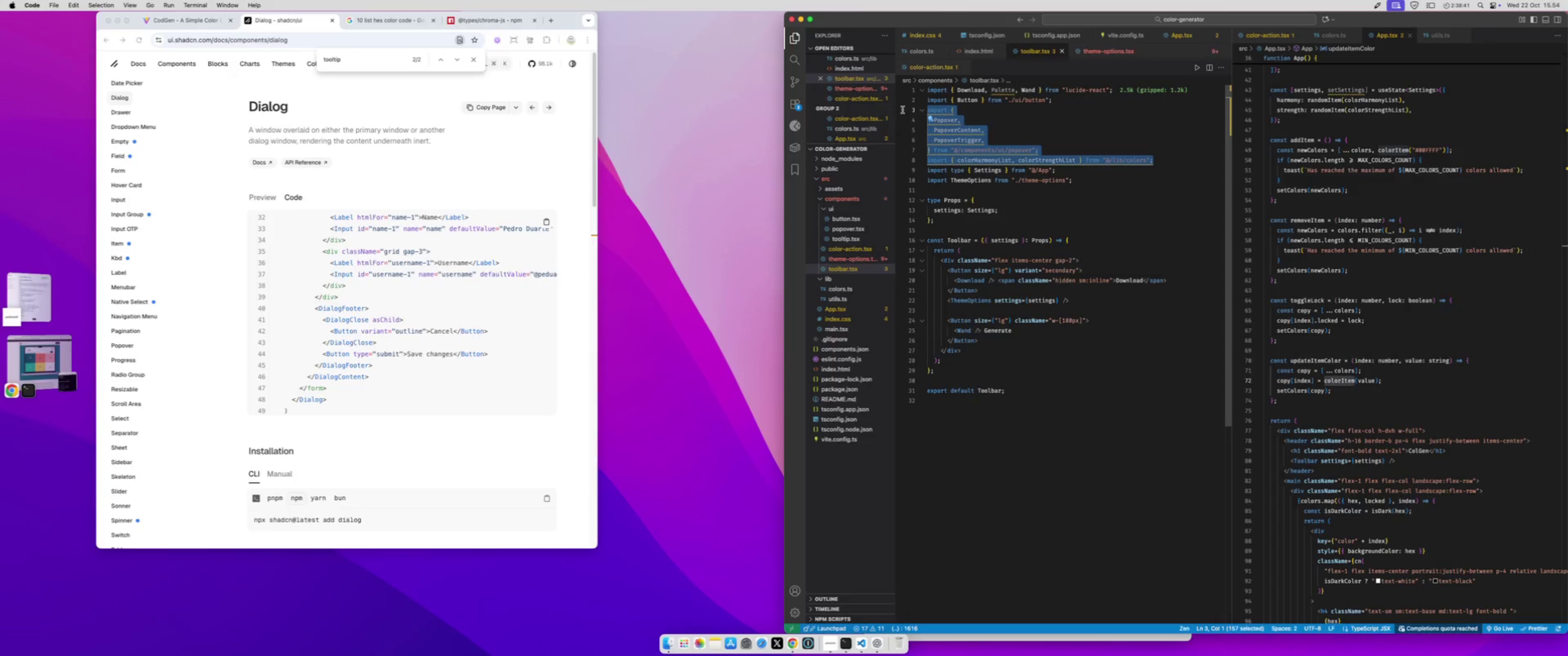 
key(Meta+X)
 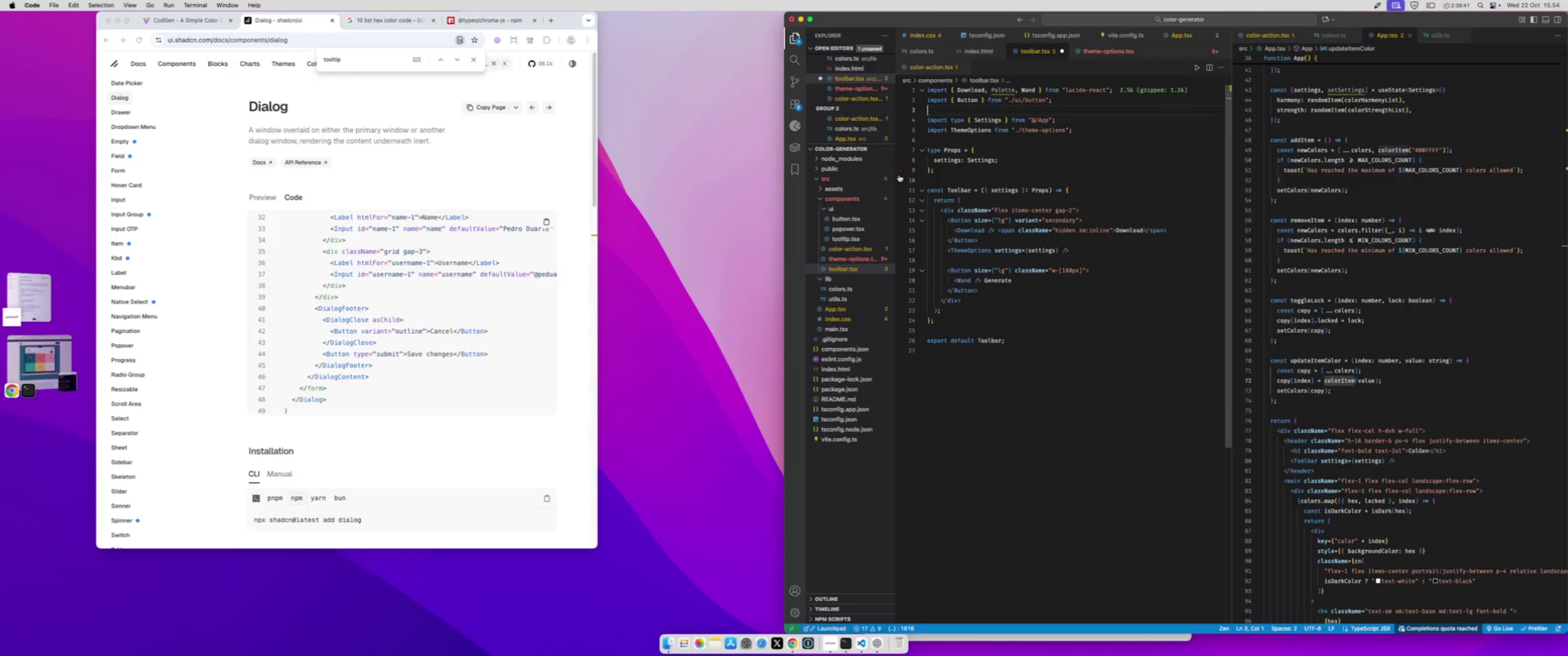 
key(Meta+S)
 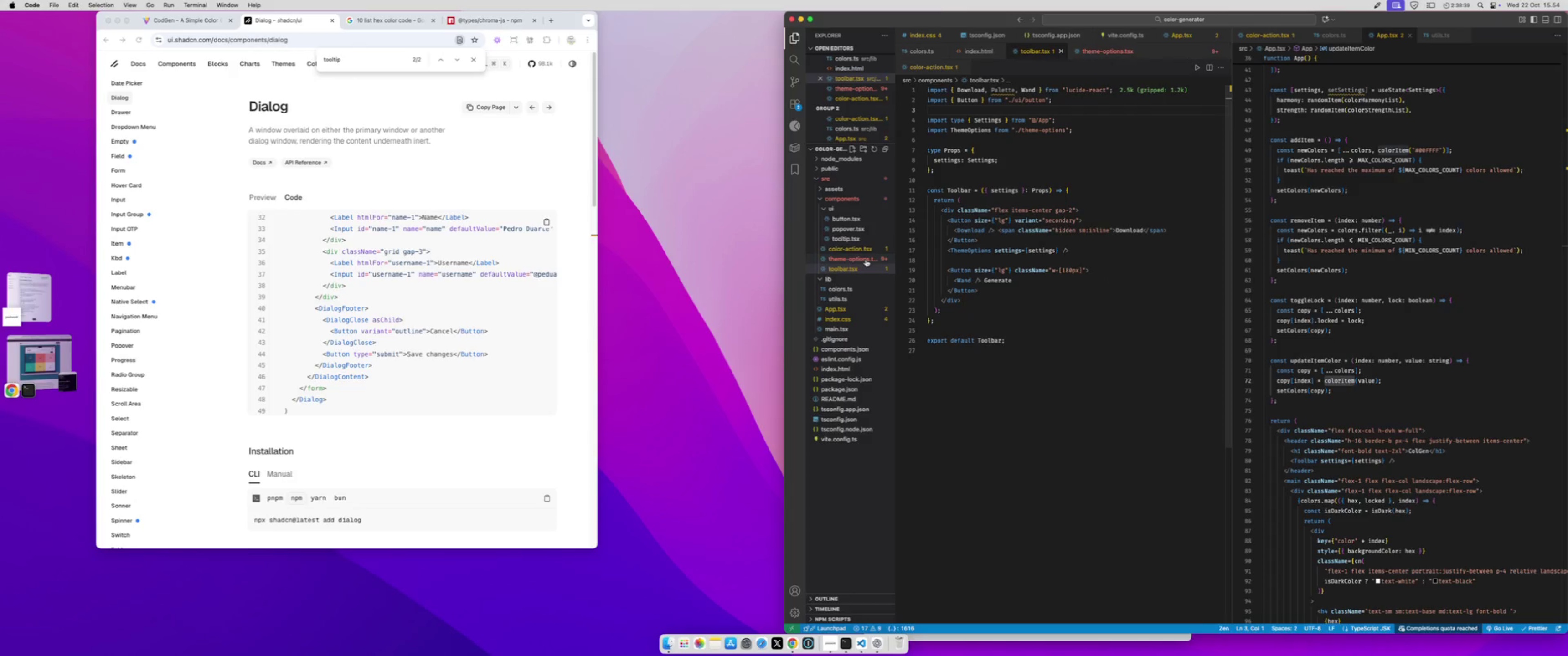 
left_click([866, 260])
 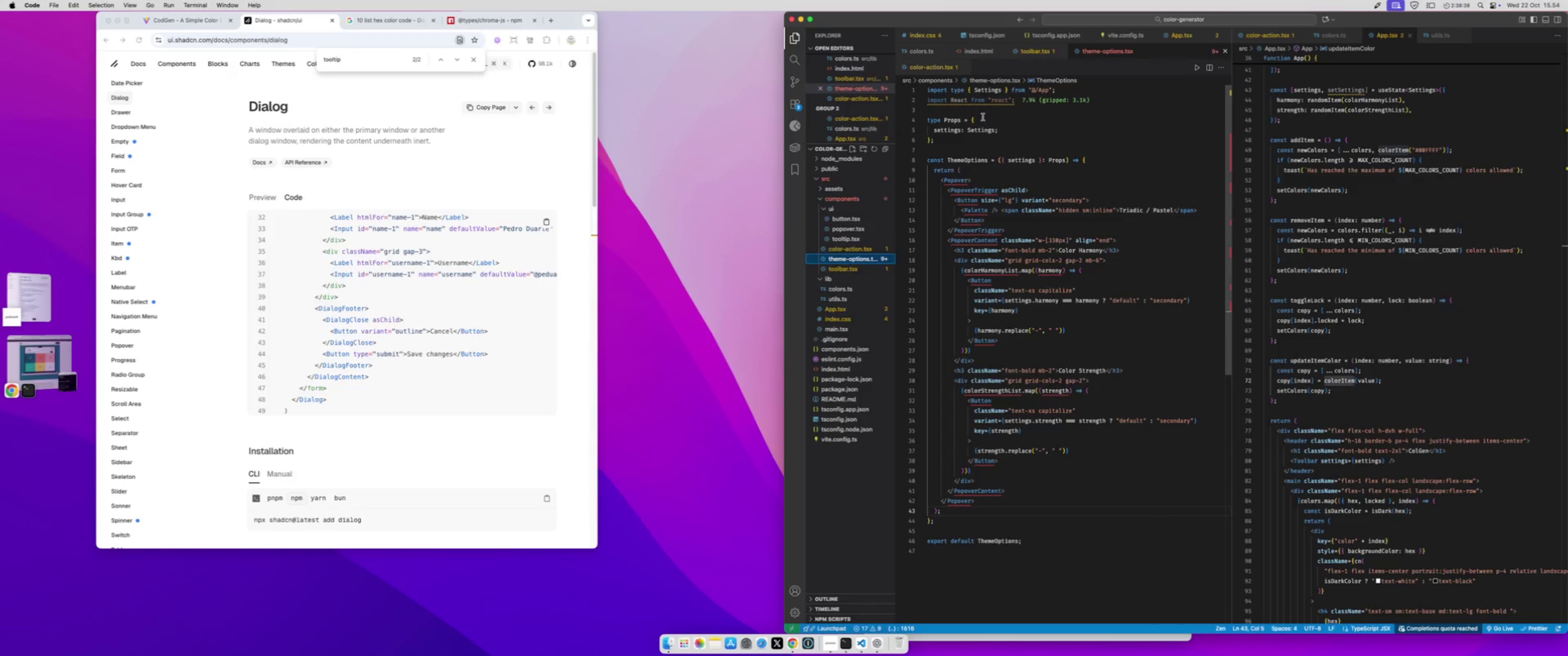 
left_click_drag(start_coordinate=[981, 113], to_coordinate=[897, 100])
 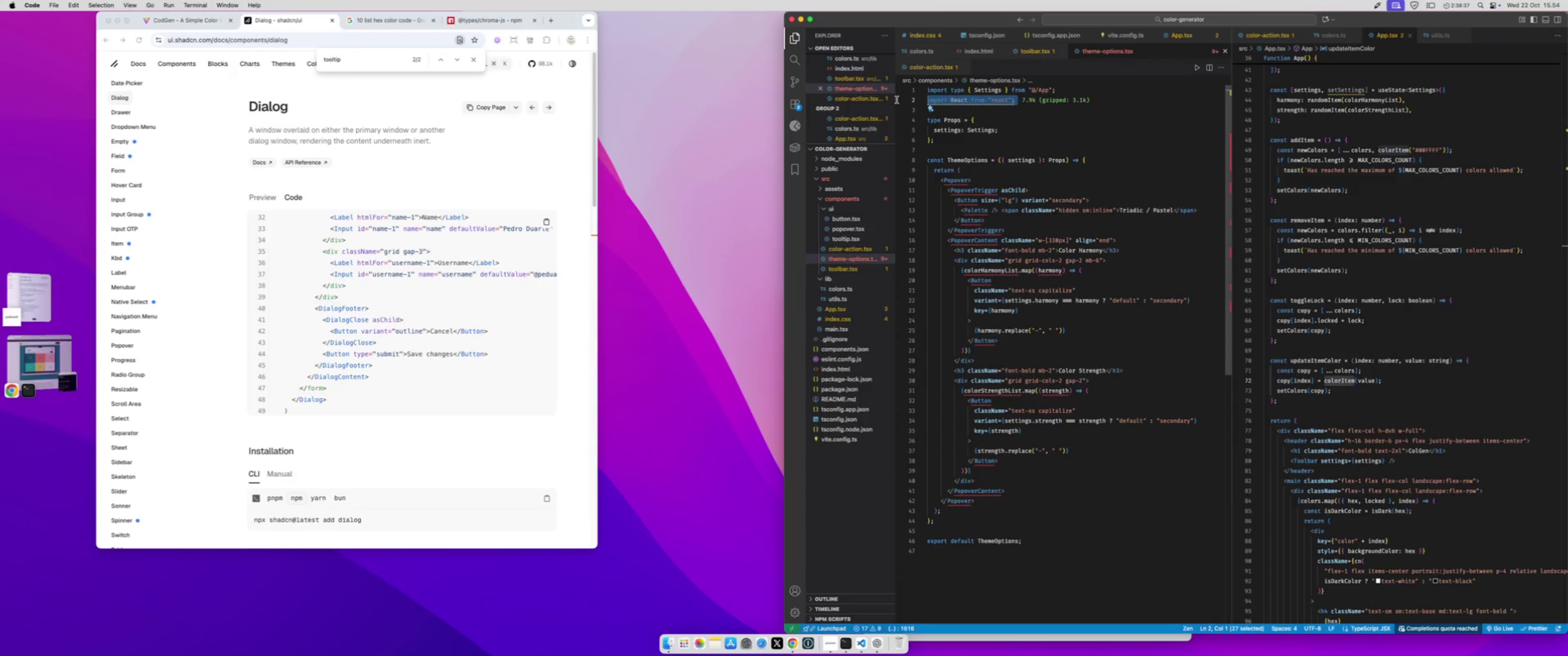 
key(Meta+CommandLeft)
 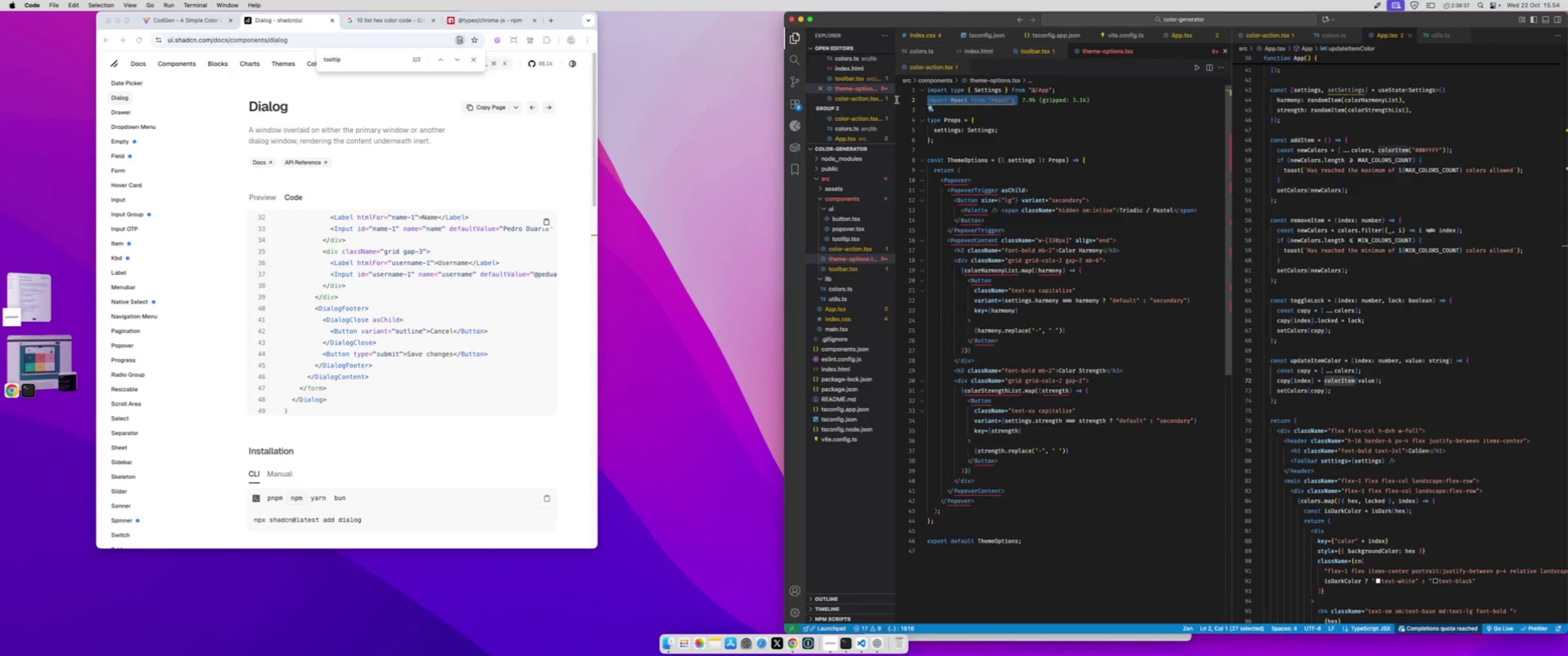 
key(Meta+V)
 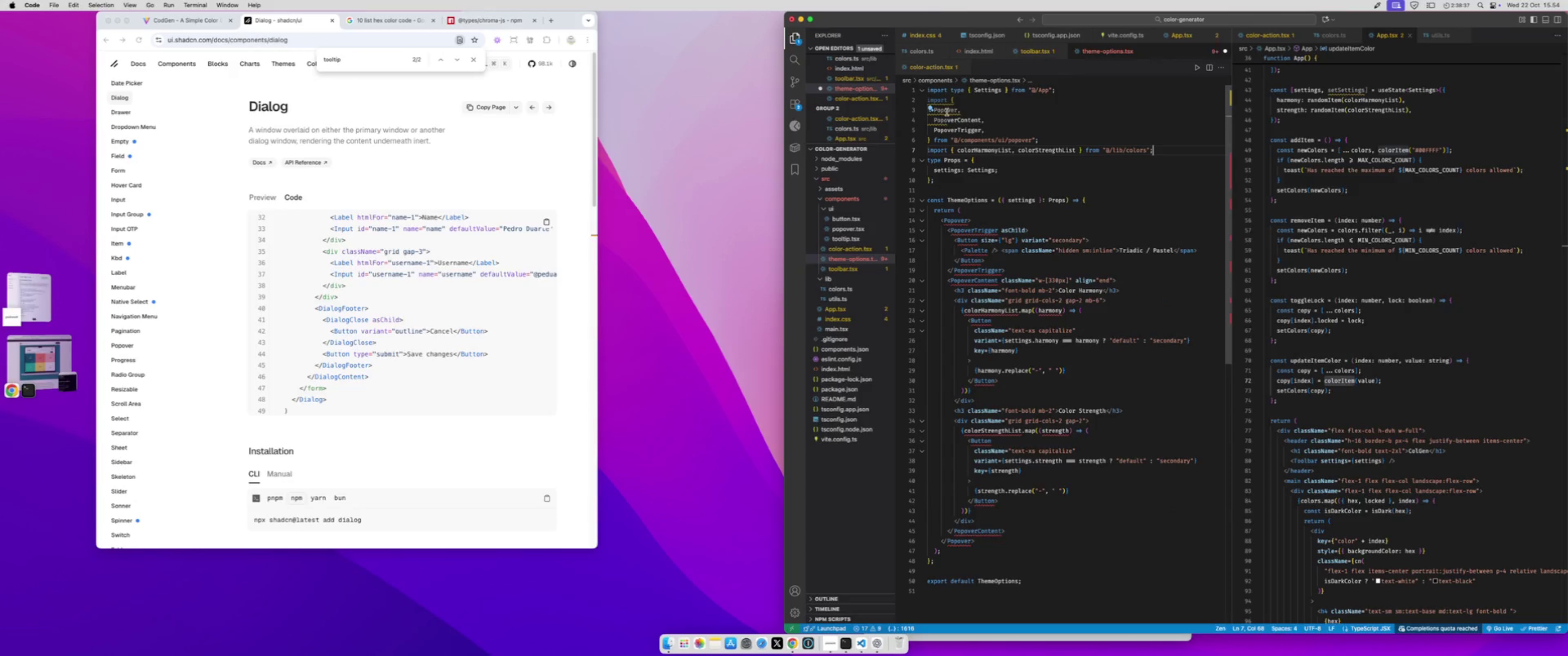 
key(Meta+S)
 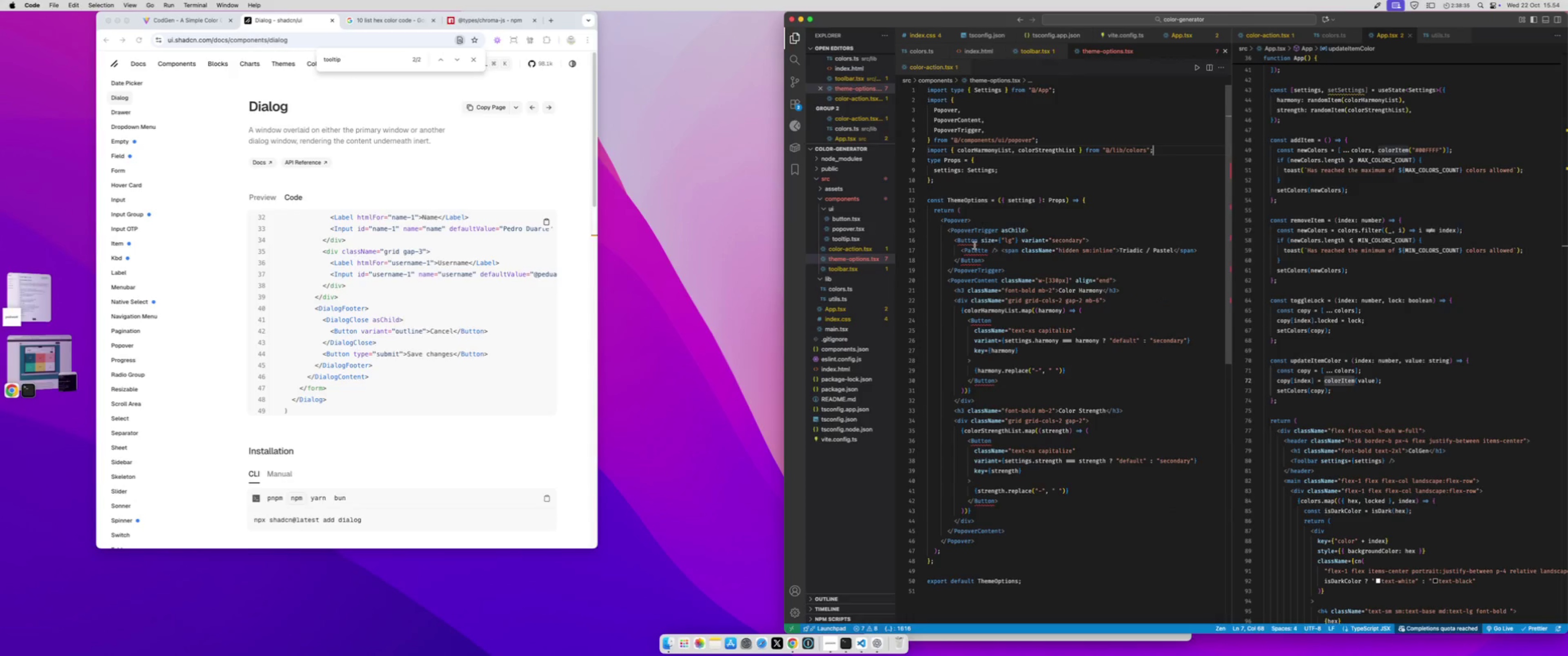 
left_click([977, 244])
 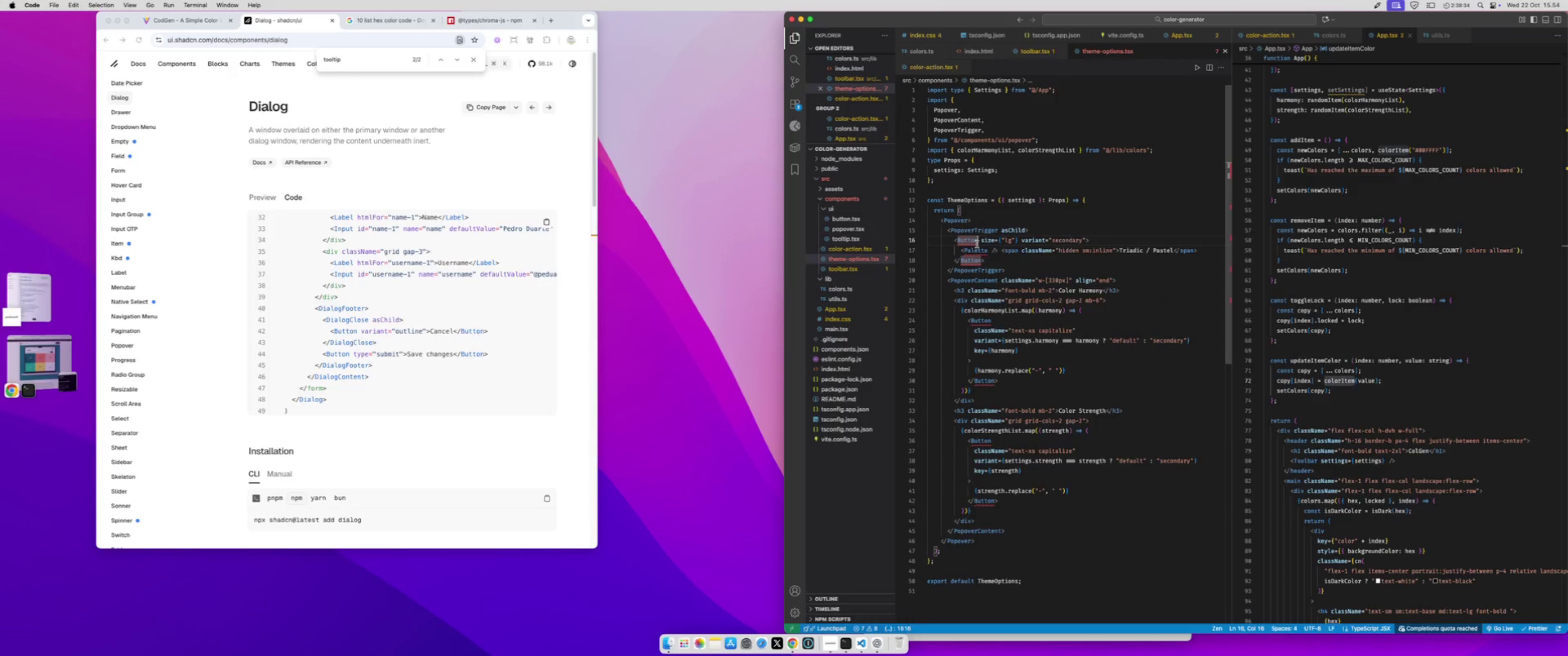 
key(Control+ControlLeft)
 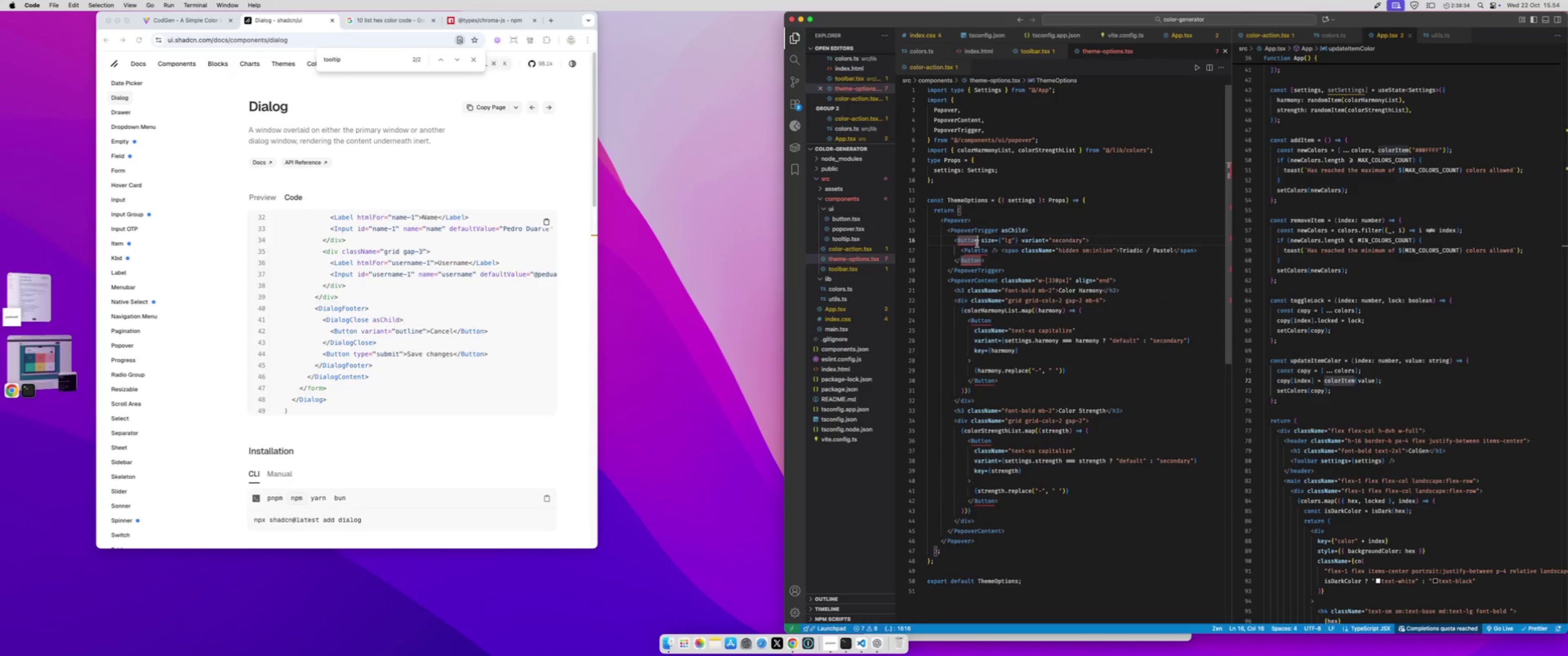 
key(Control+Space)
 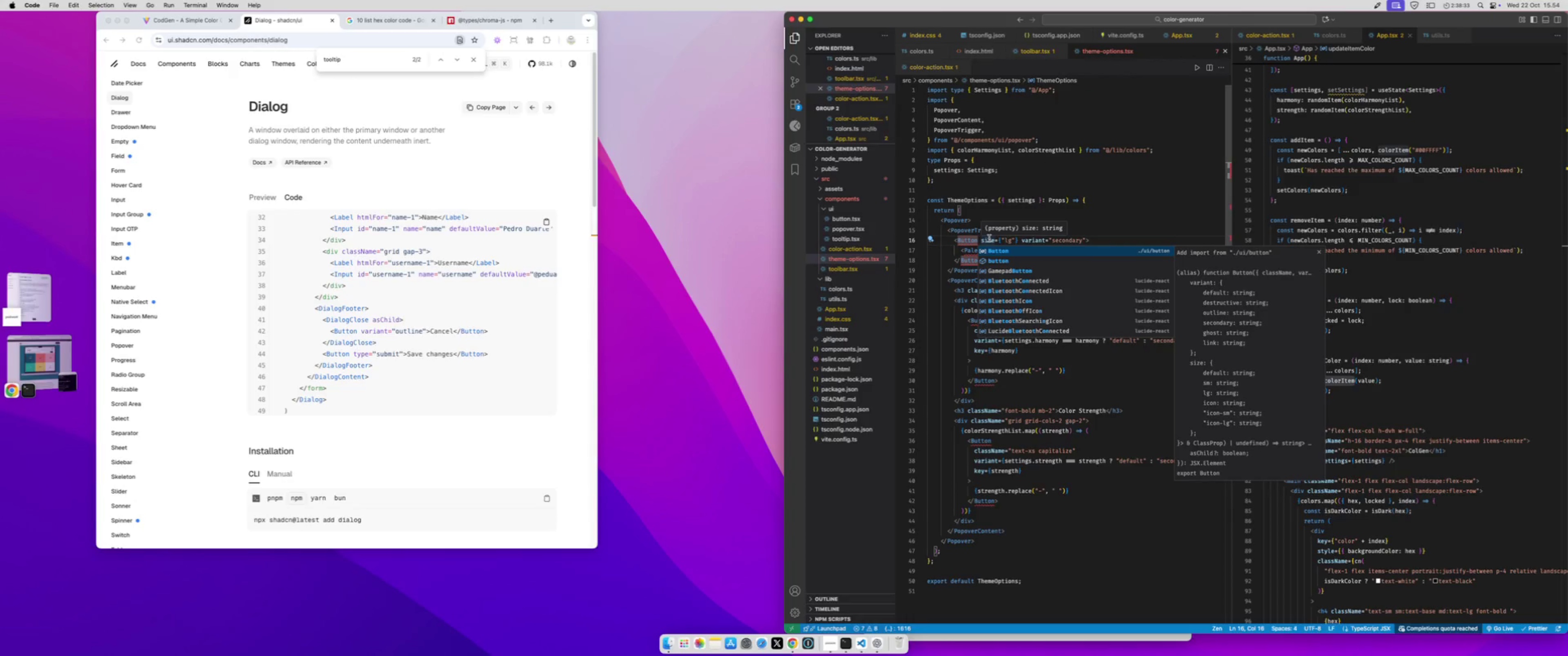 
key(Enter)
 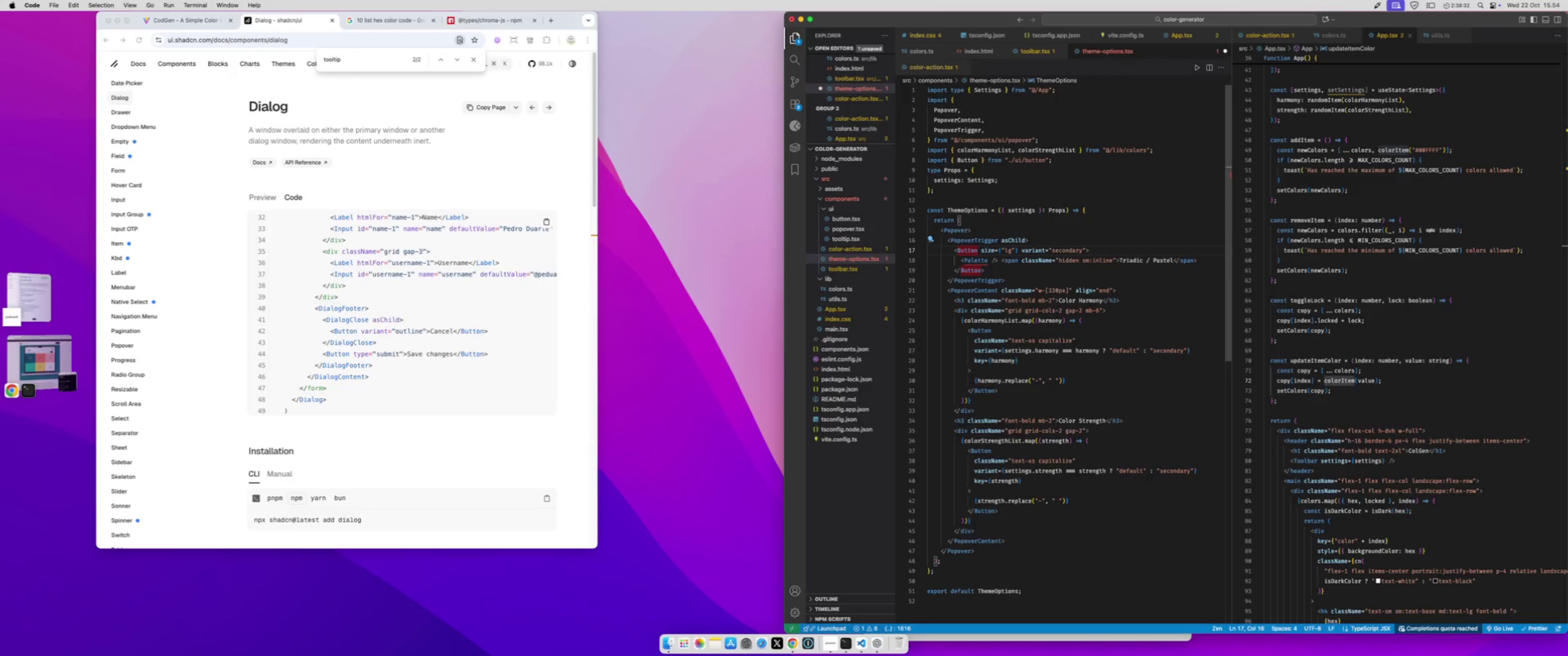 
key(ArrowDown)
 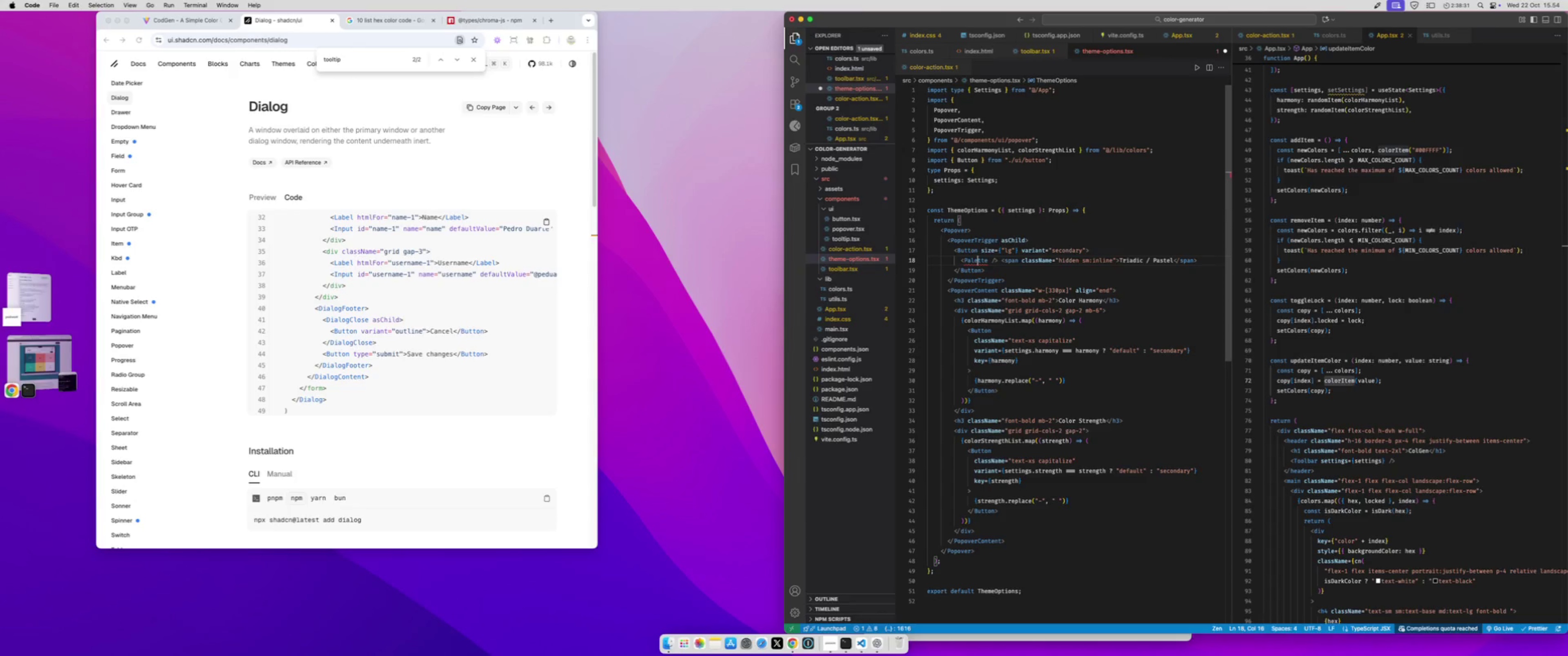 
key(ArrowRight)
 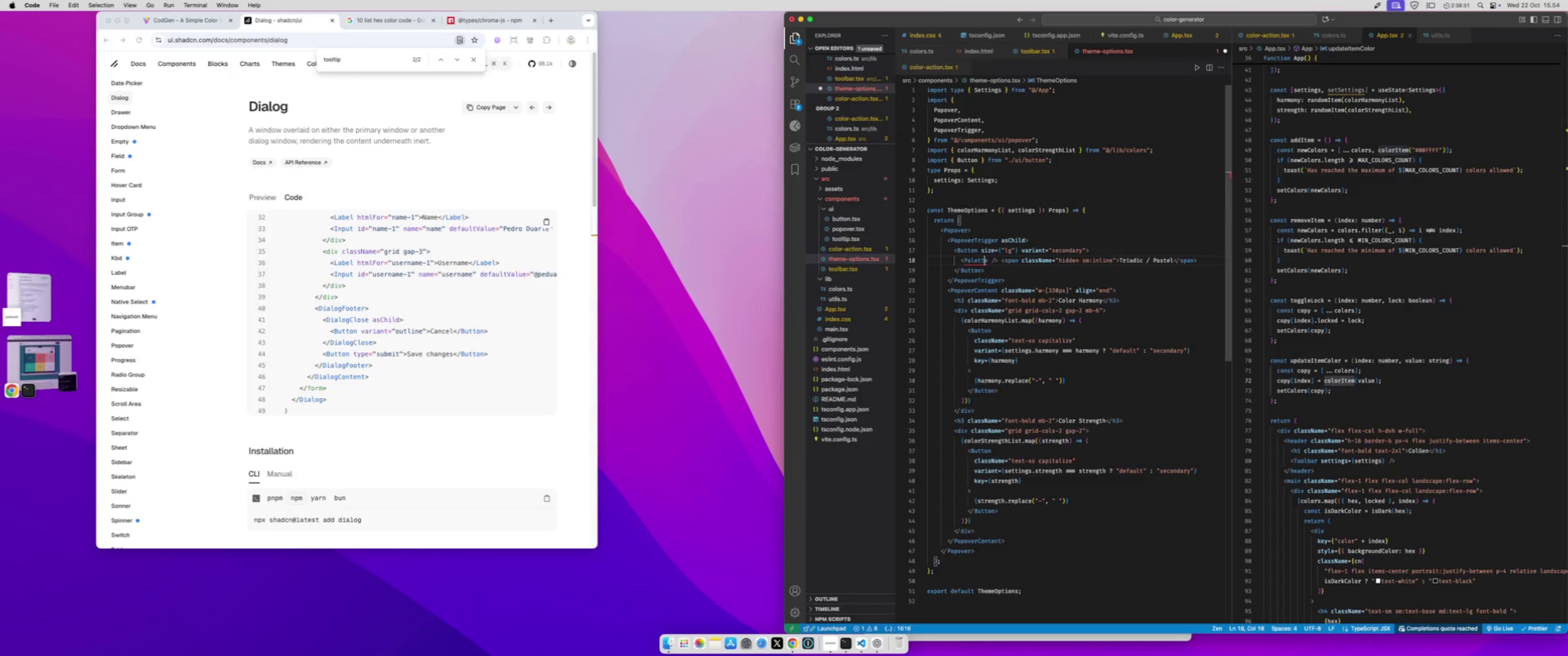 
key(ArrowRight)
 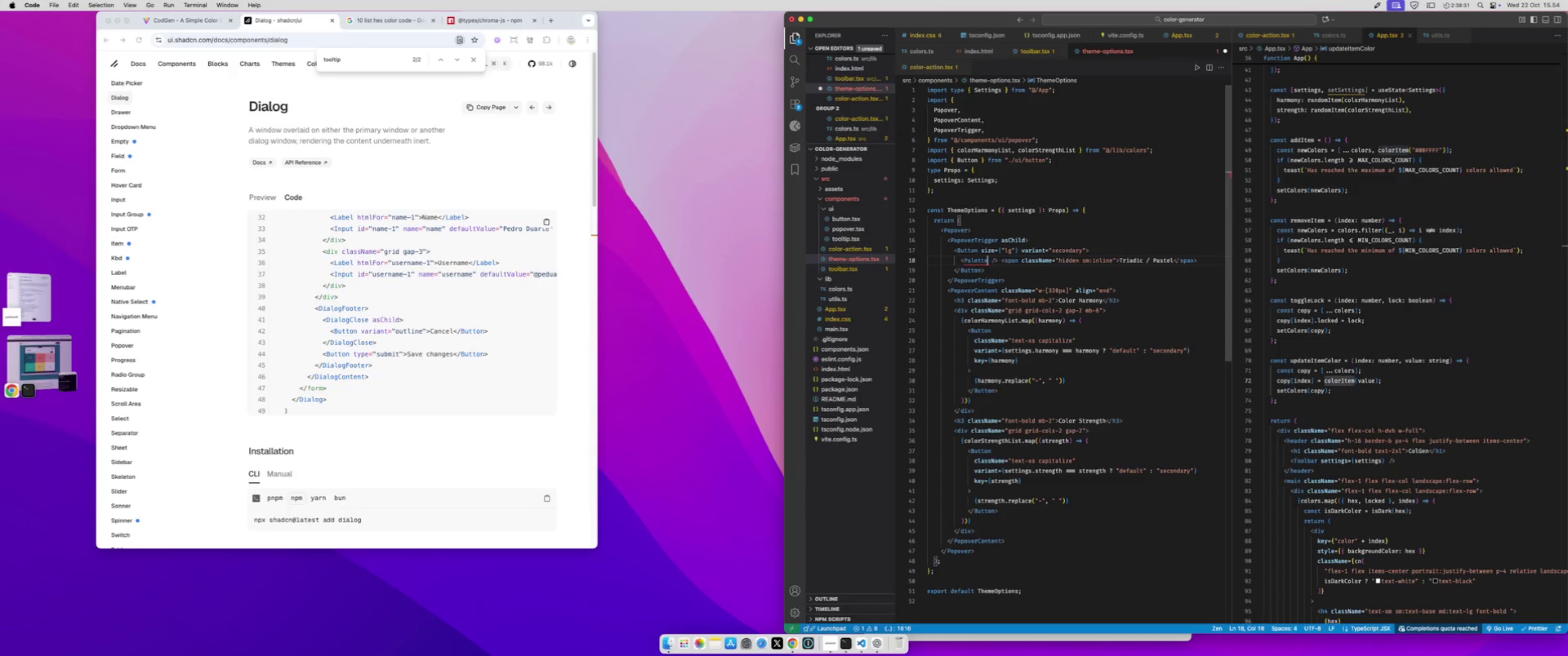 
key(ArrowRight)
 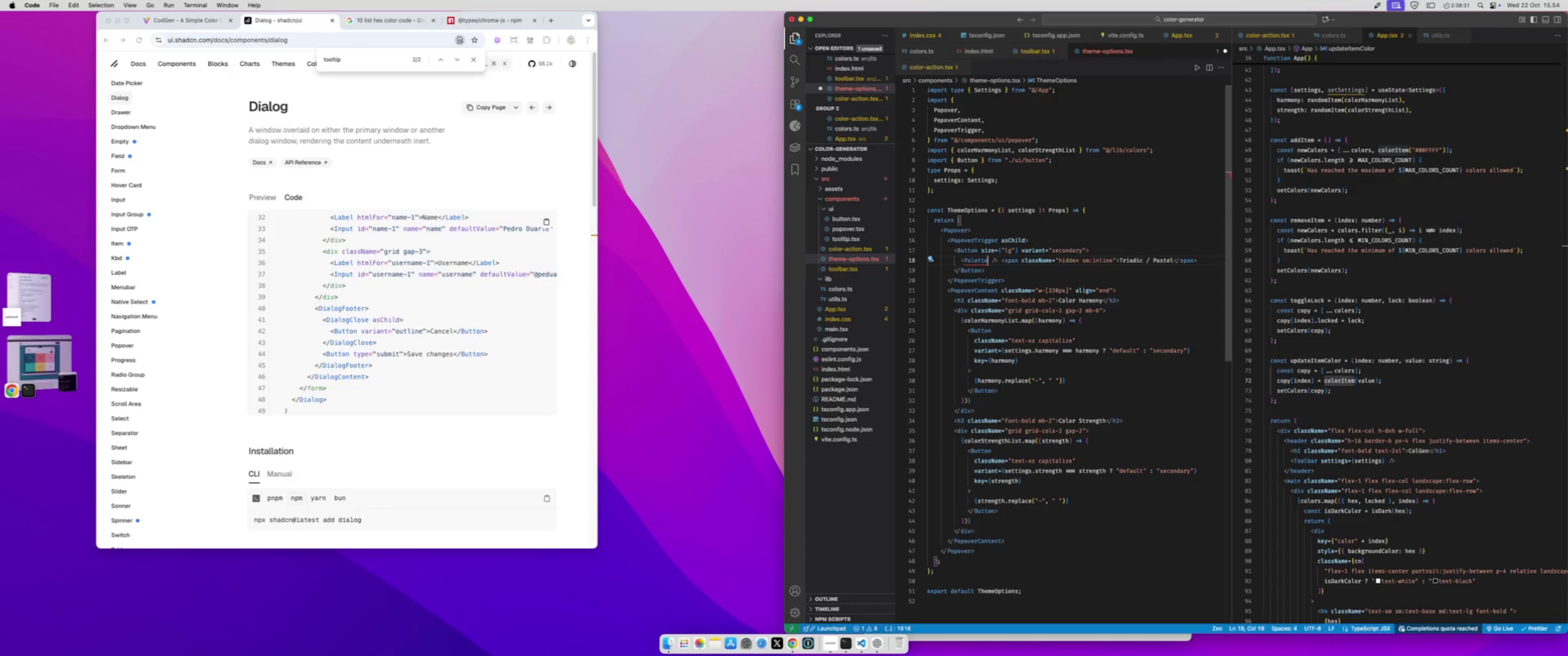 
key(Control+ControlLeft)
 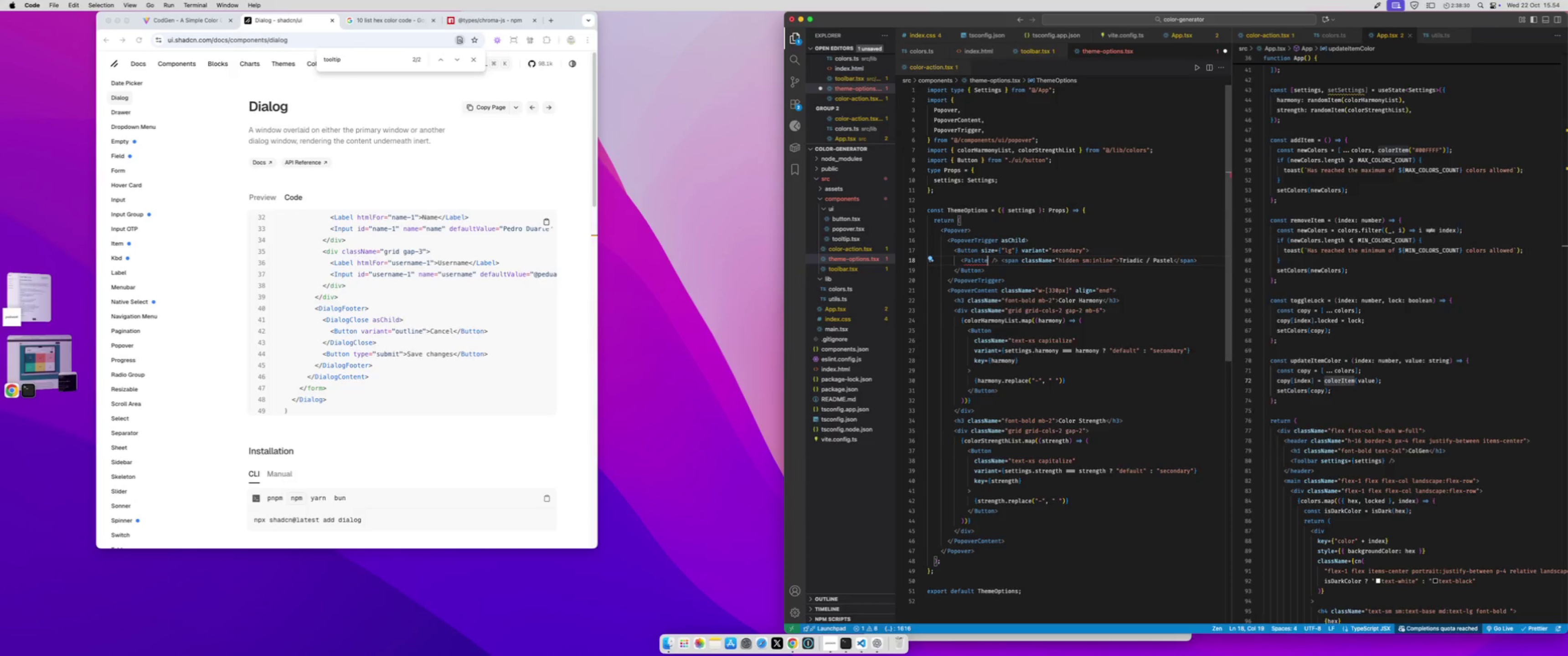 
key(Control+Space)